 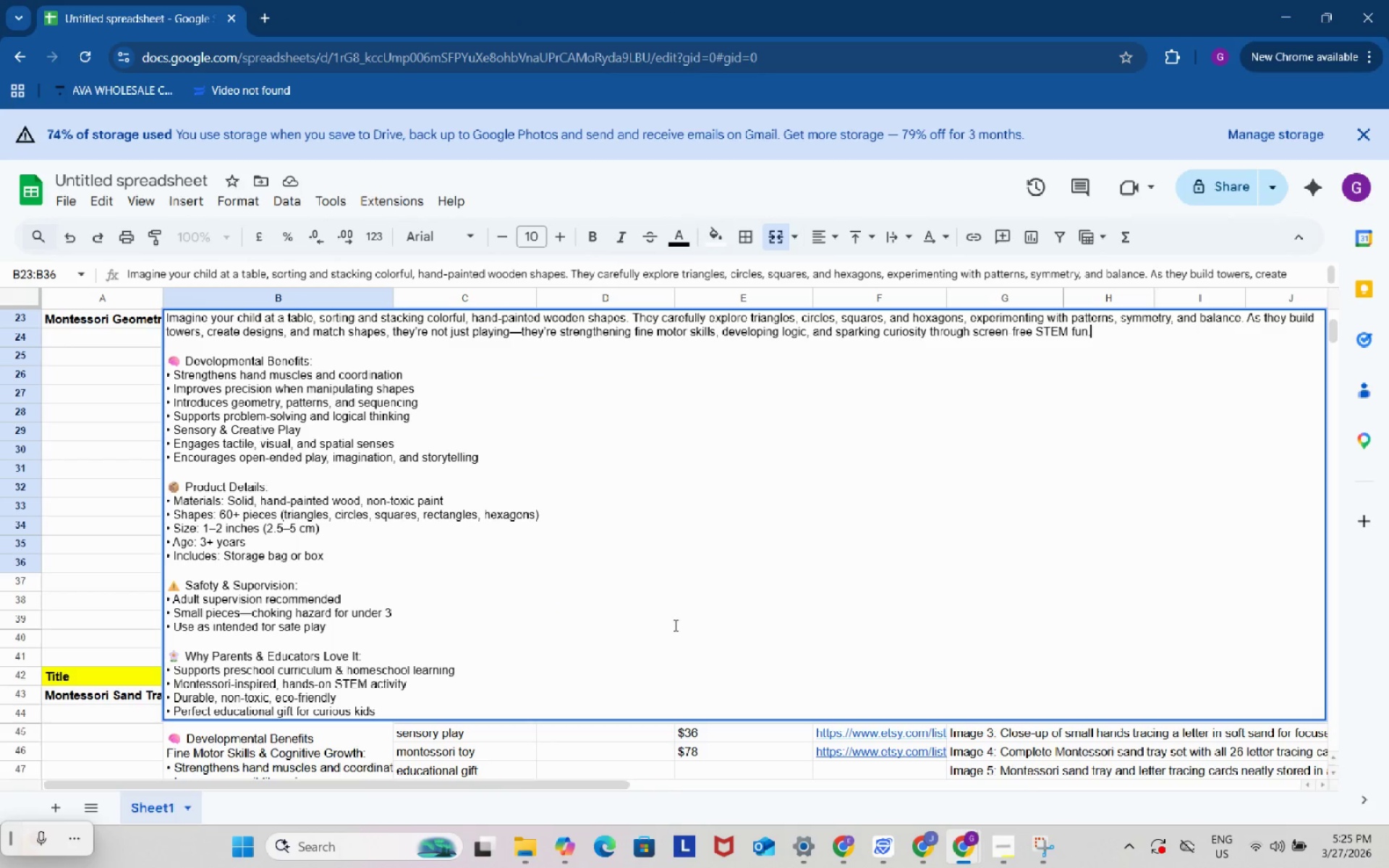 
left_click([292, 451])
 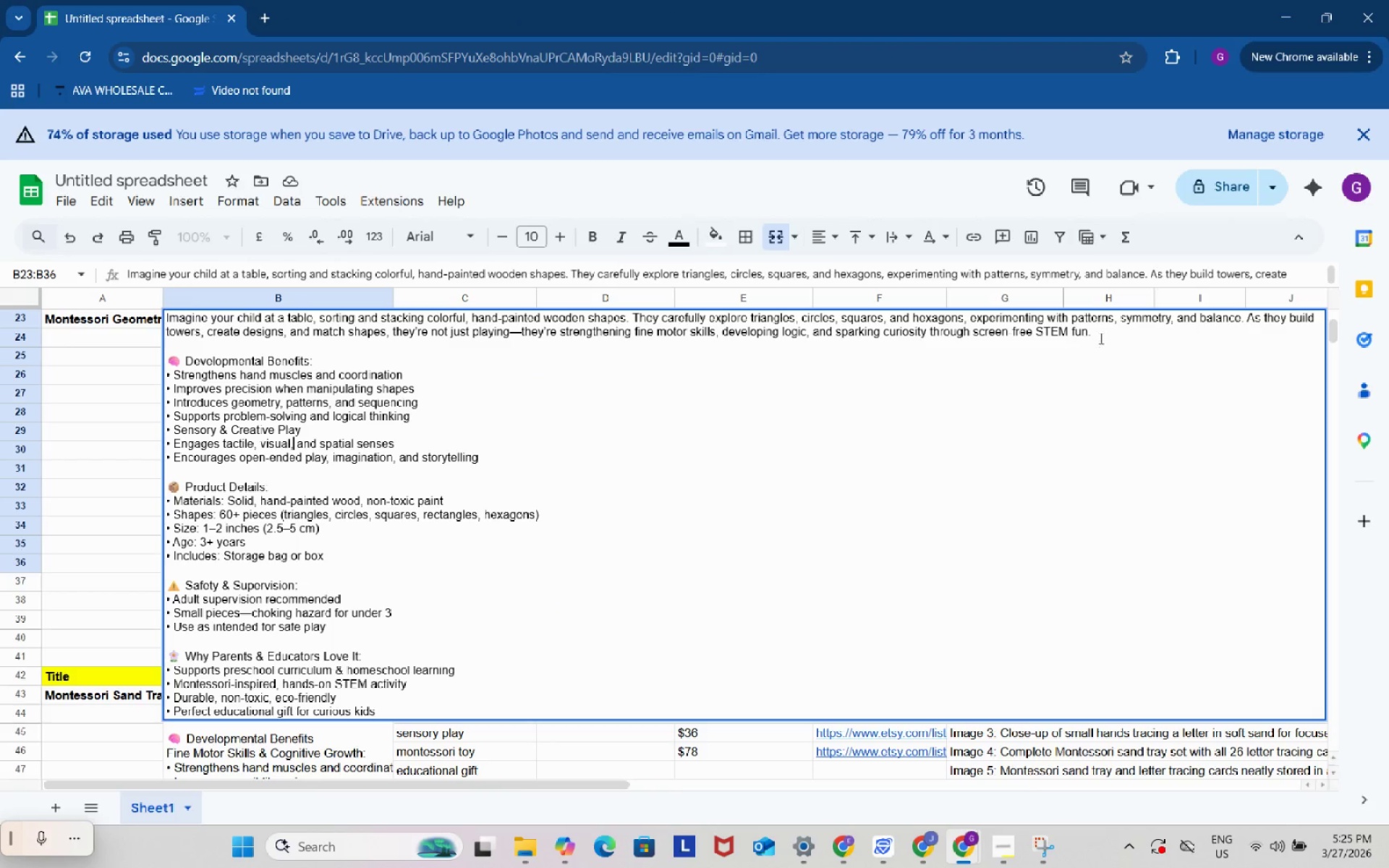 
left_click_drag(start_coordinate=[1107, 331], to_coordinate=[161, 312])
 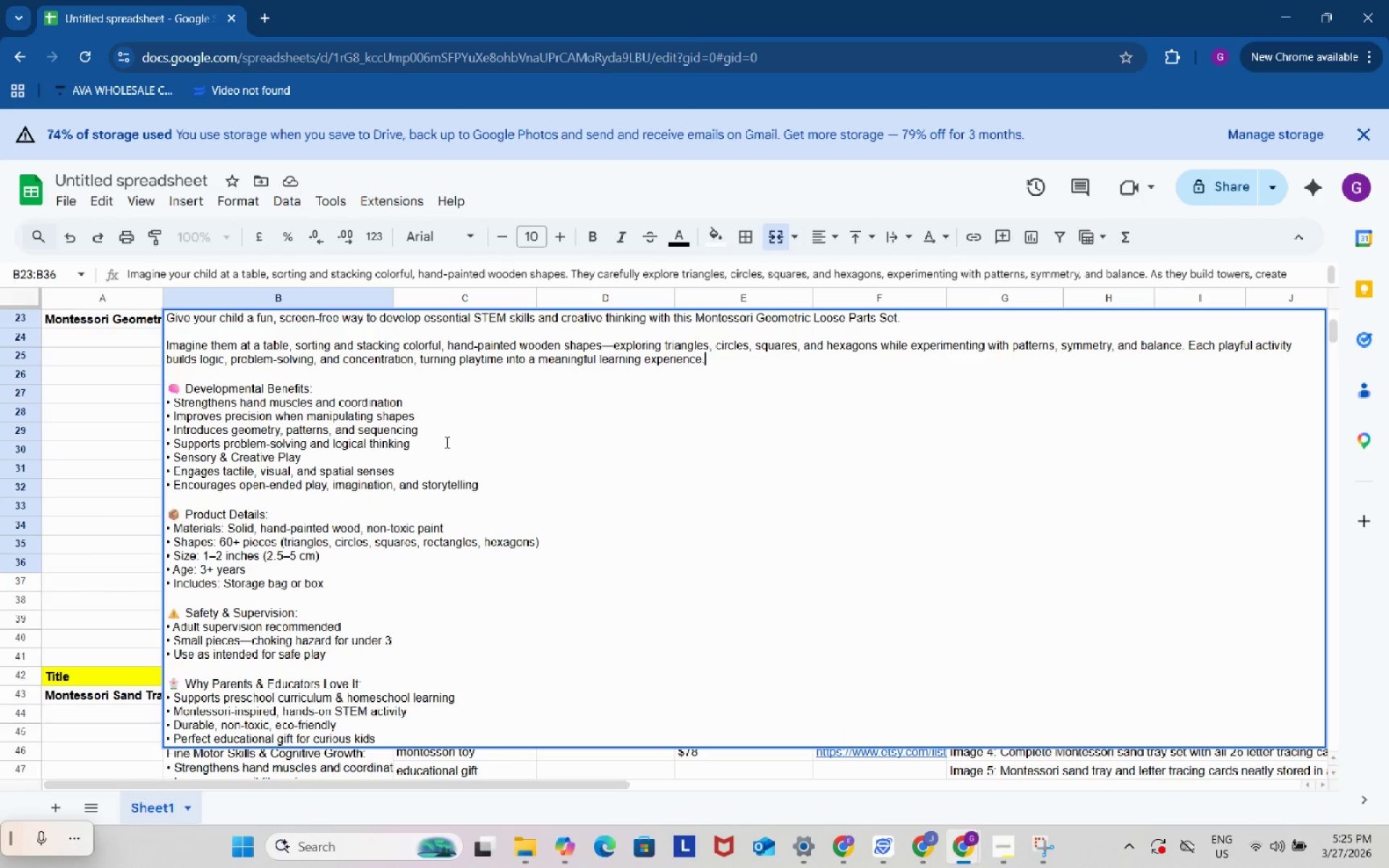 
key(Control+ControlLeft)
 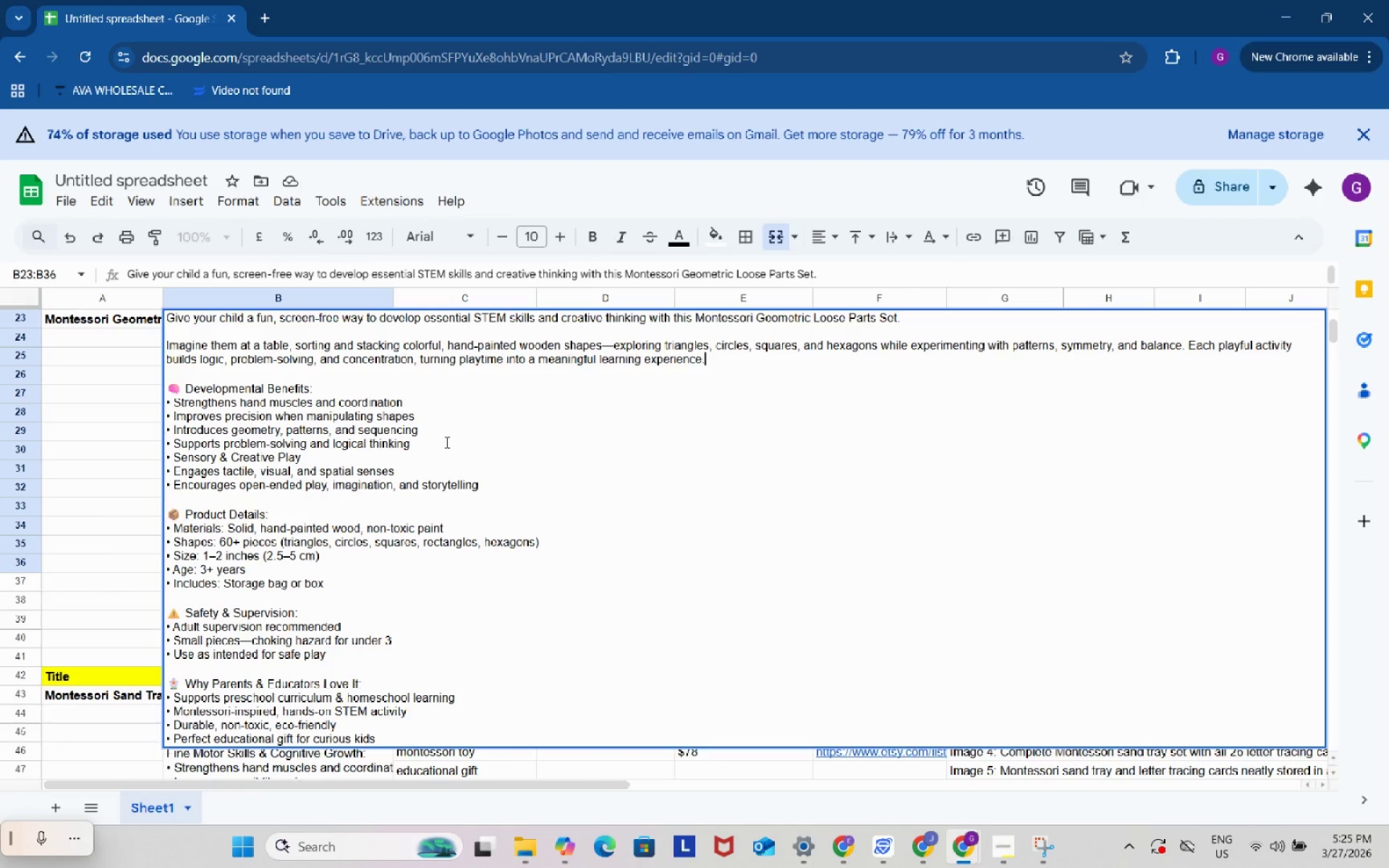 
key(Control+V)
 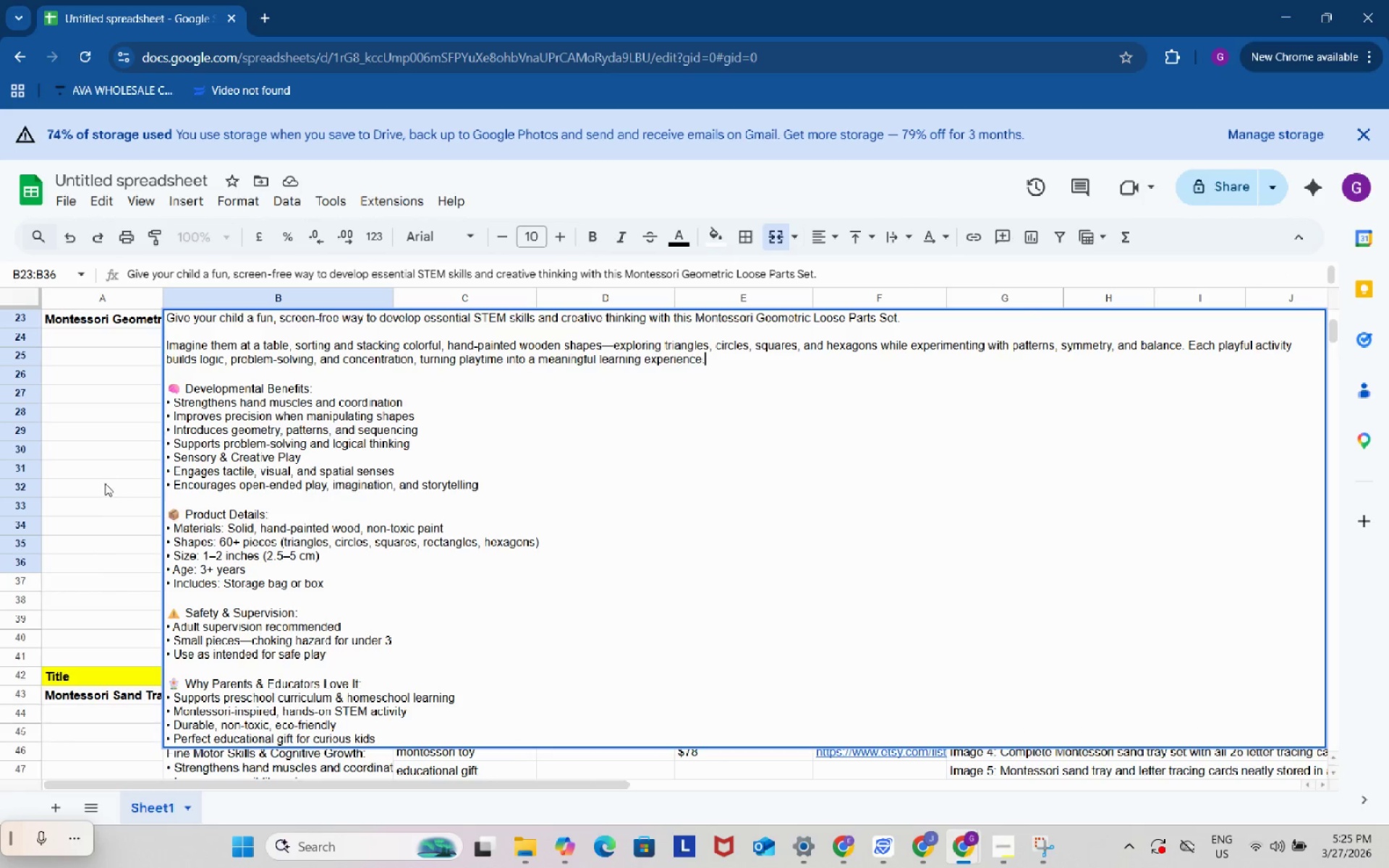 
left_click([94, 453])
 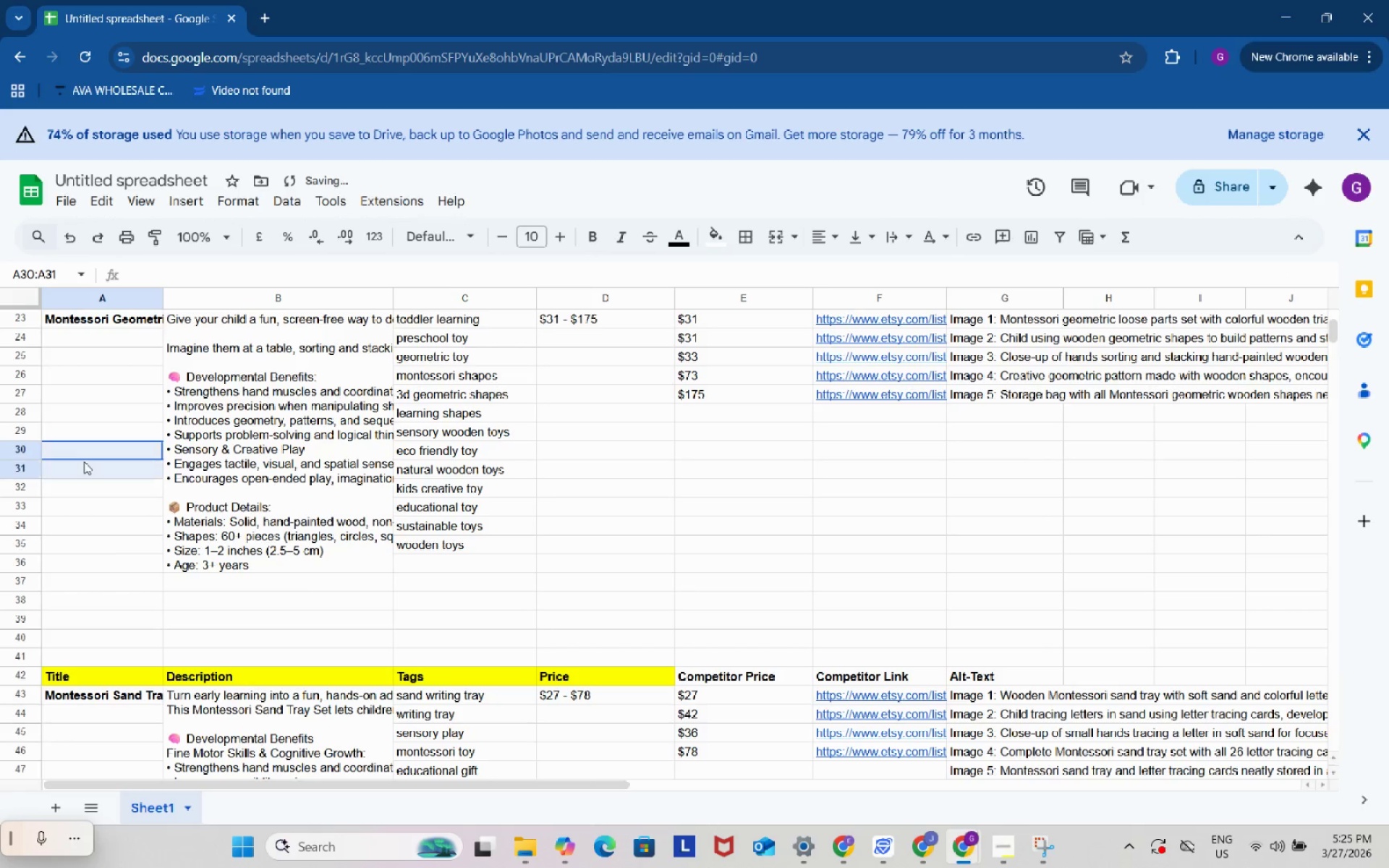 
left_click_drag(start_coordinate=[92, 454], to_coordinate=[84, 461])
 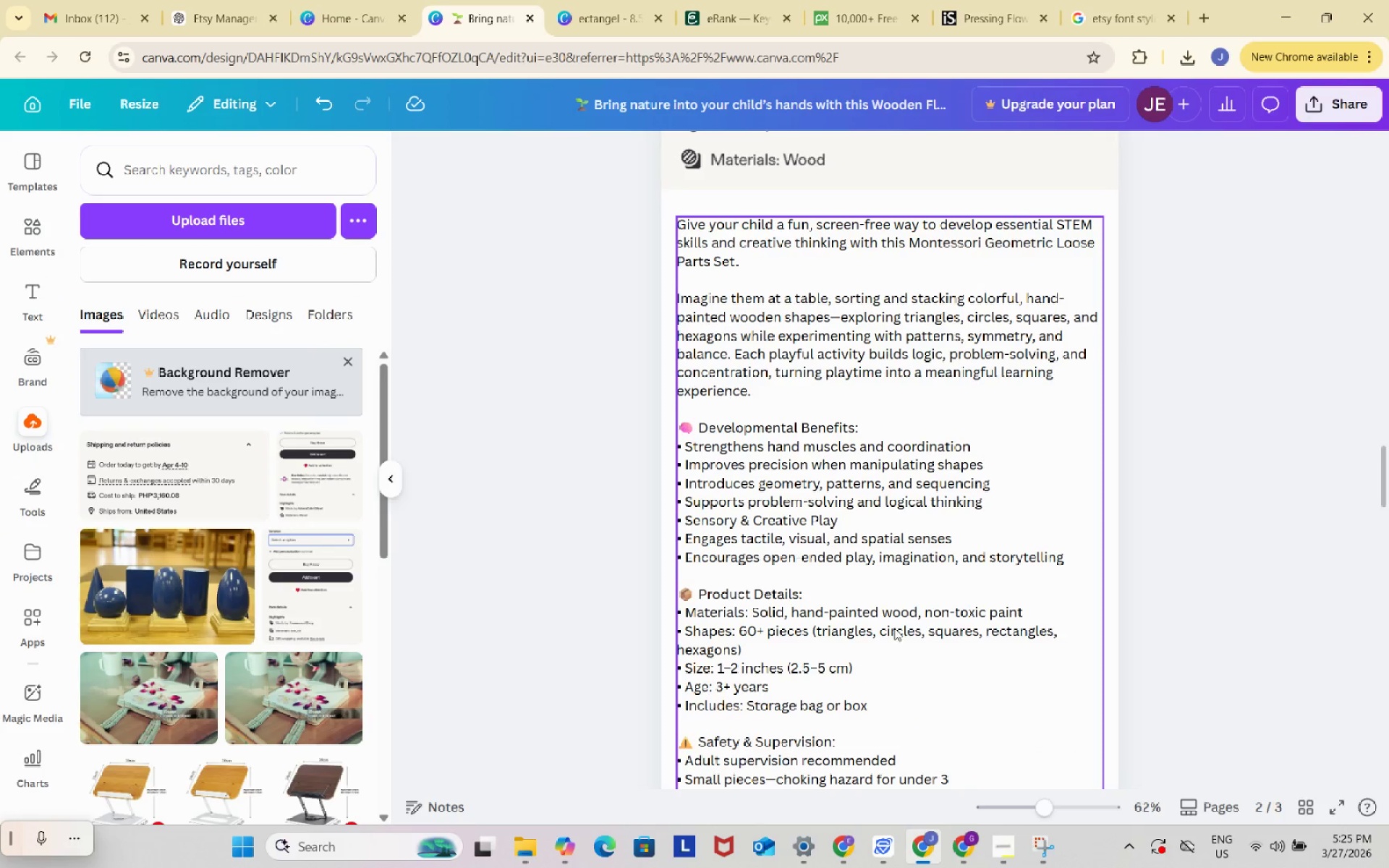 
scroll: coordinate [1058, 616], scroll_direction: down, amount: 3.0
 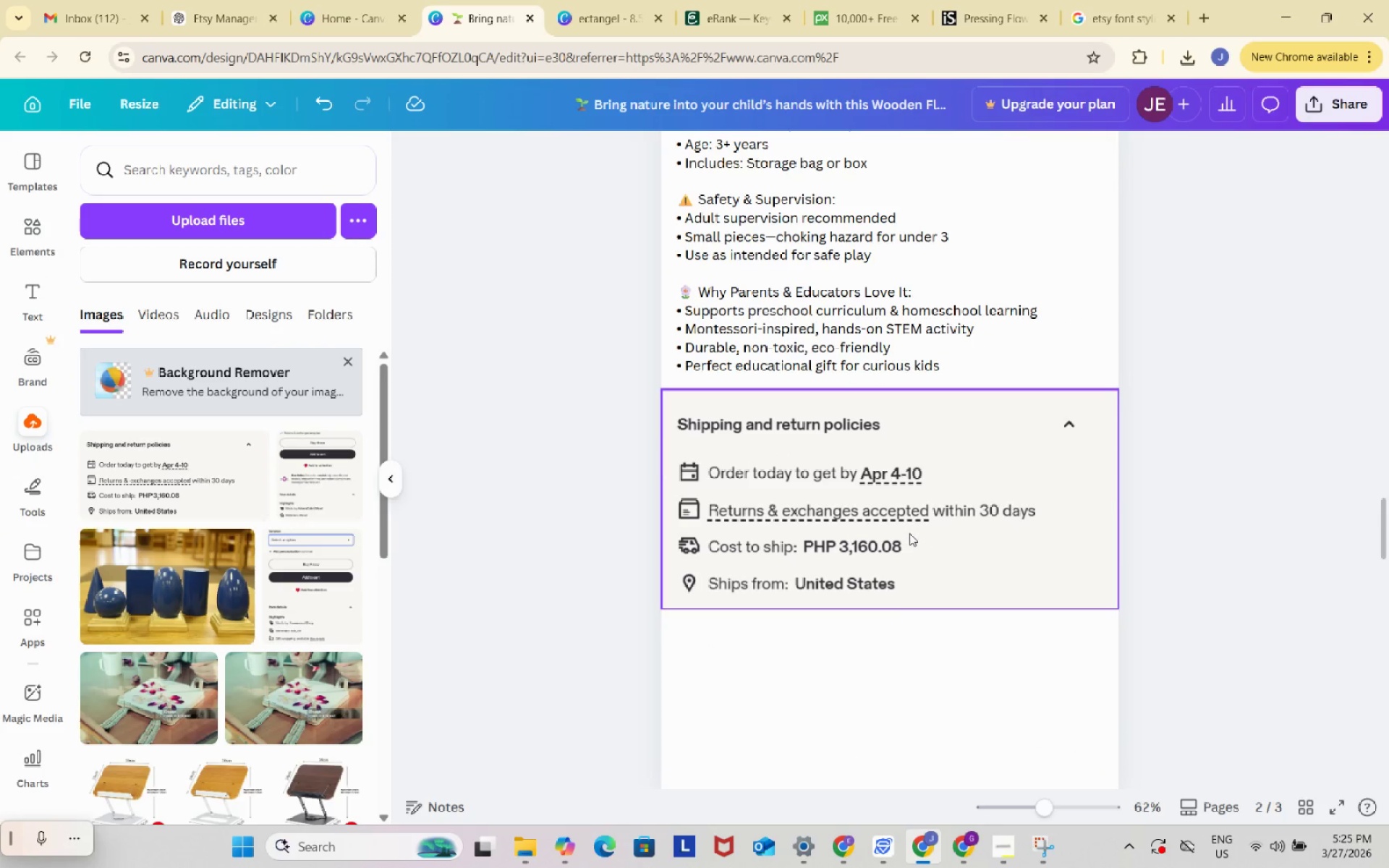 
left_click_drag(start_coordinate=[909, 533], to_coordinate=[909, 551])
 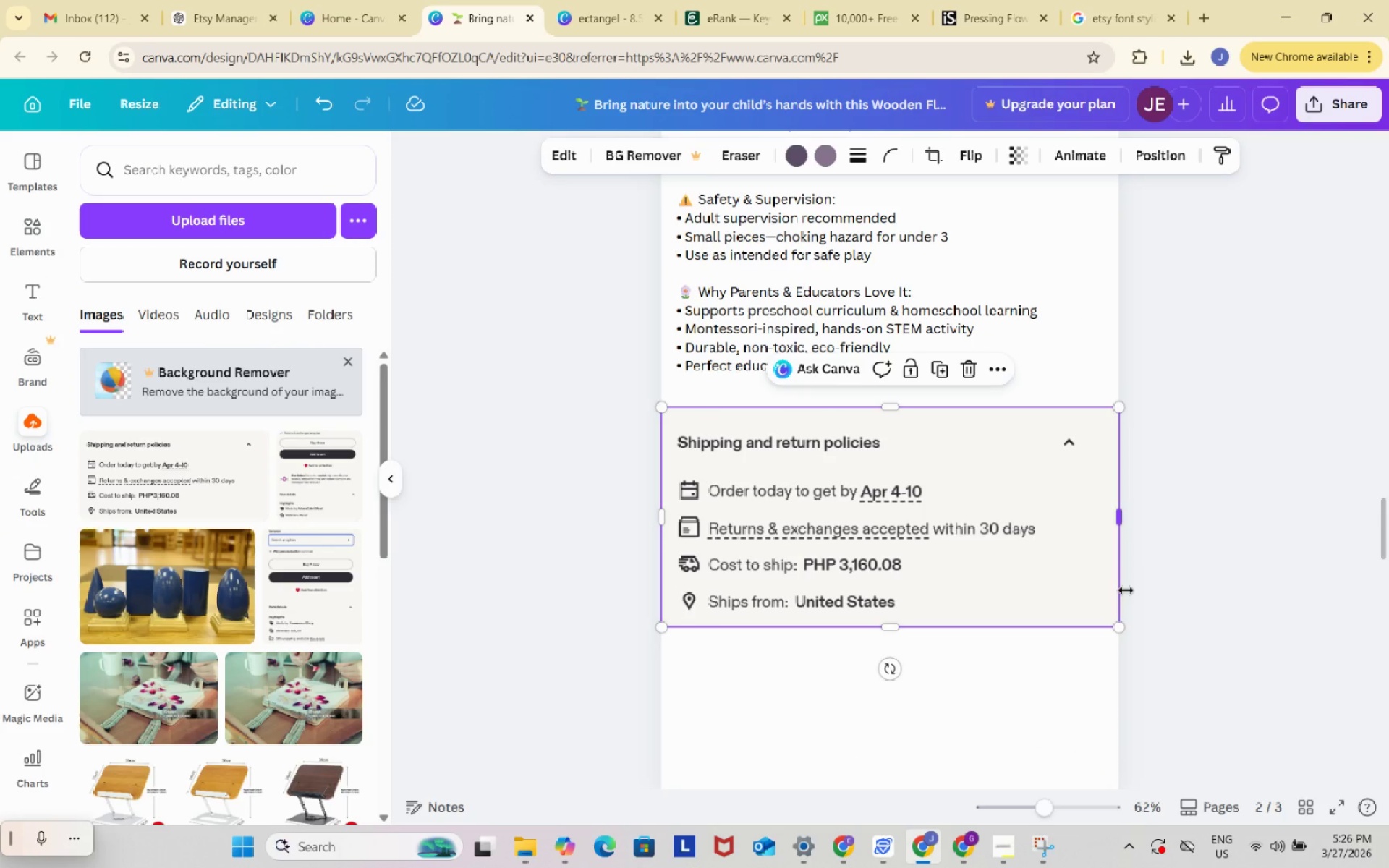 
left_click([1126, 590])
 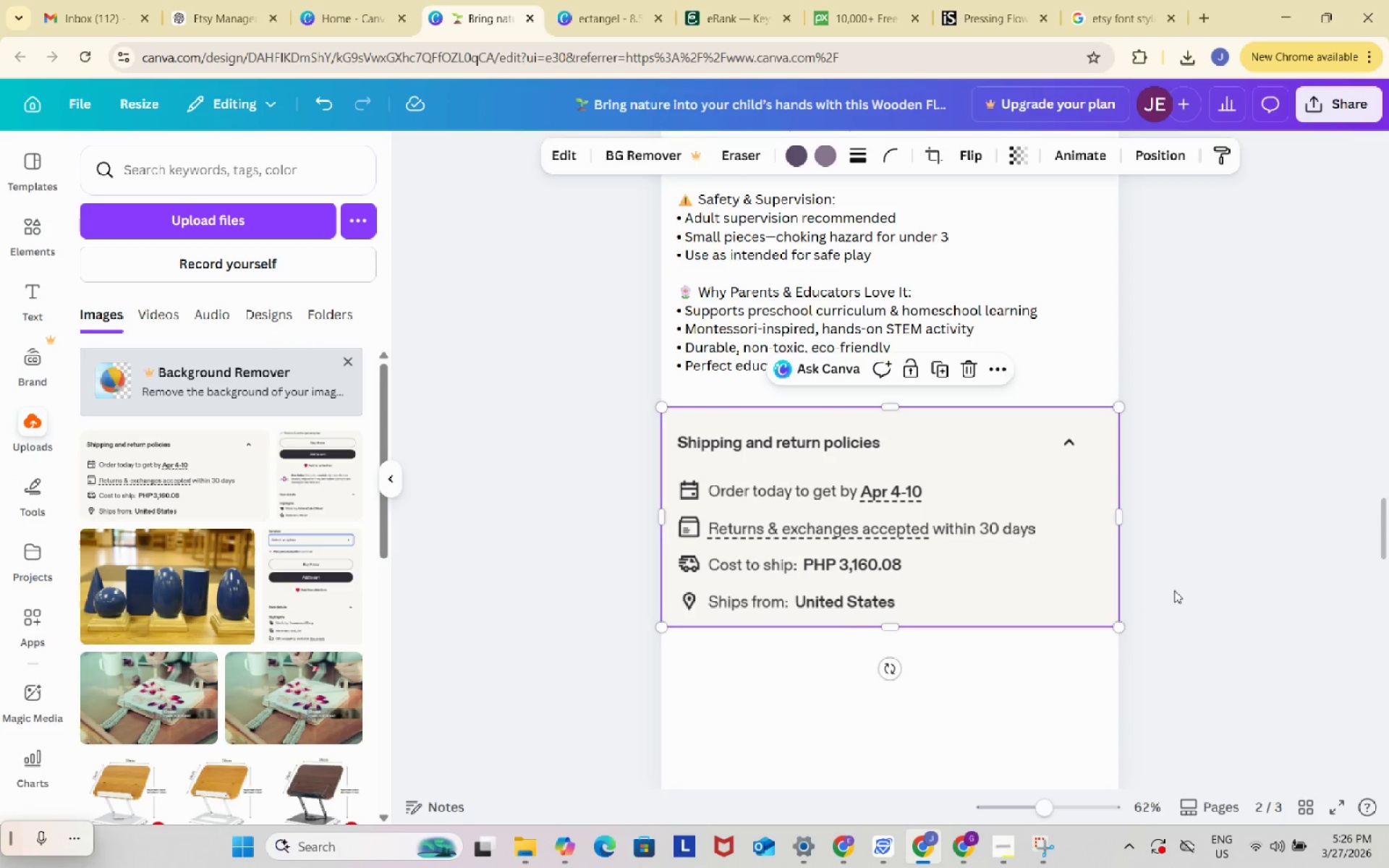 
left_click([1174, 590])
 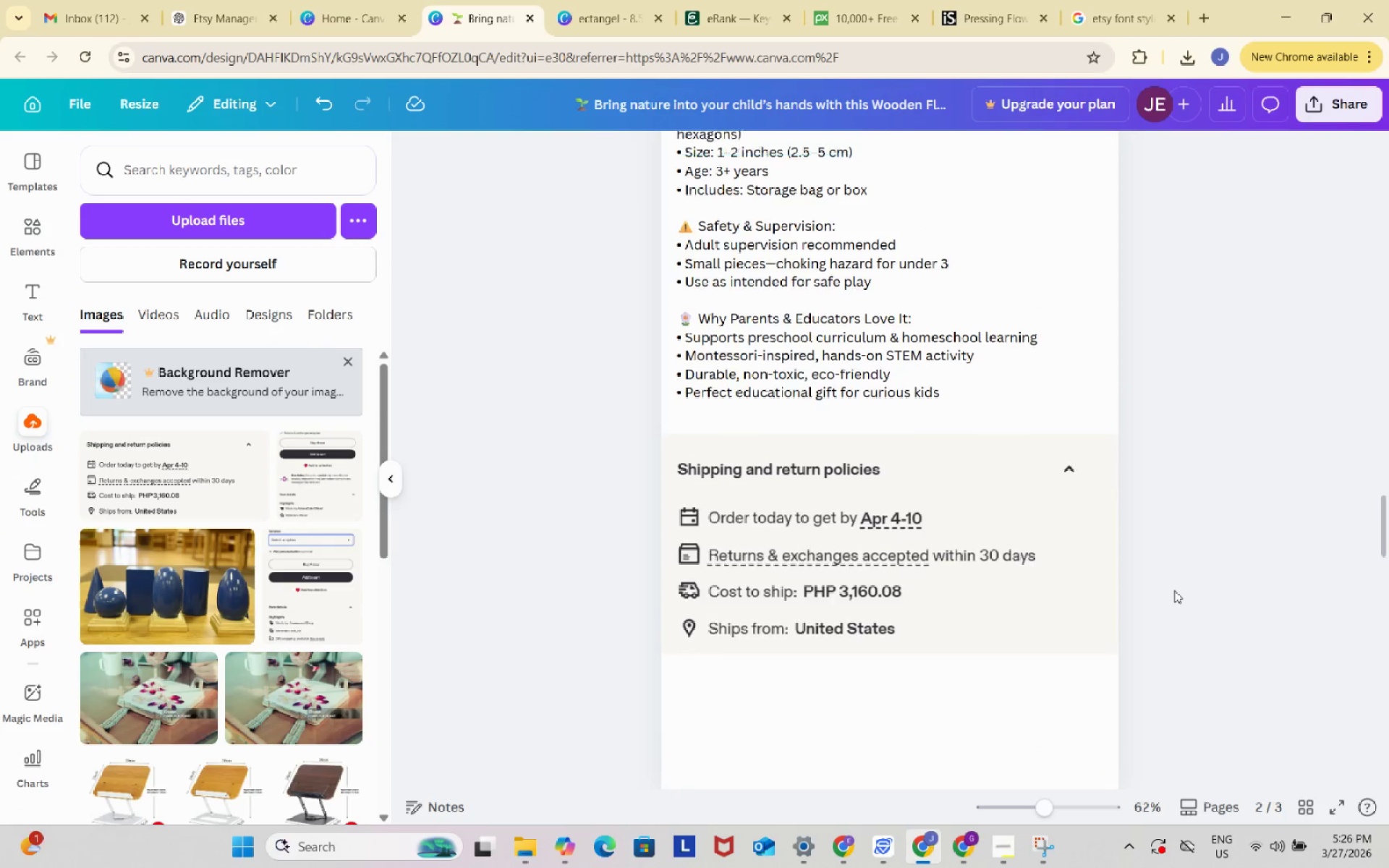 
scroll: coordinate [1174, 590], scroll_direction: up, amount: 7.0
 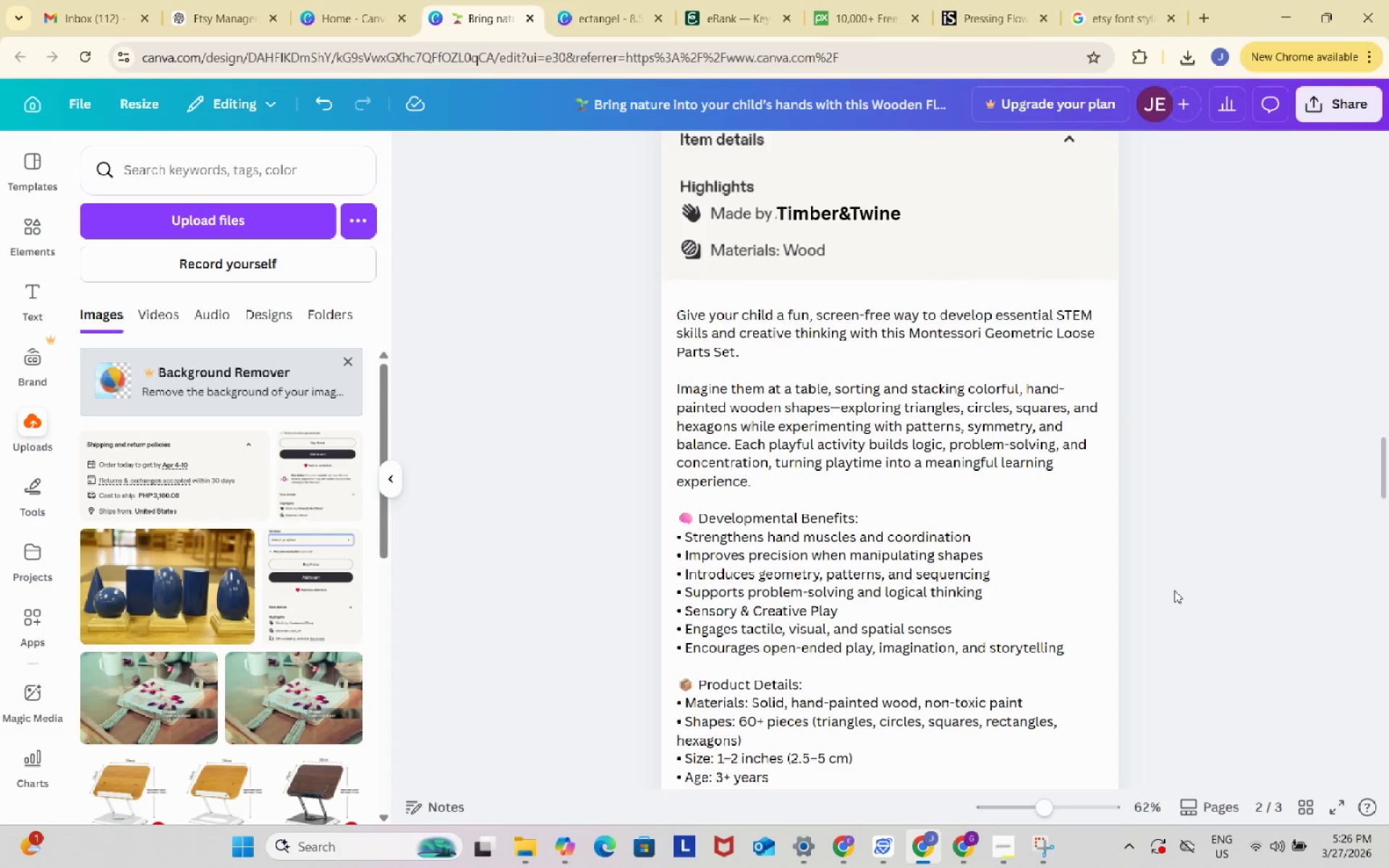 
wait(9.05)
 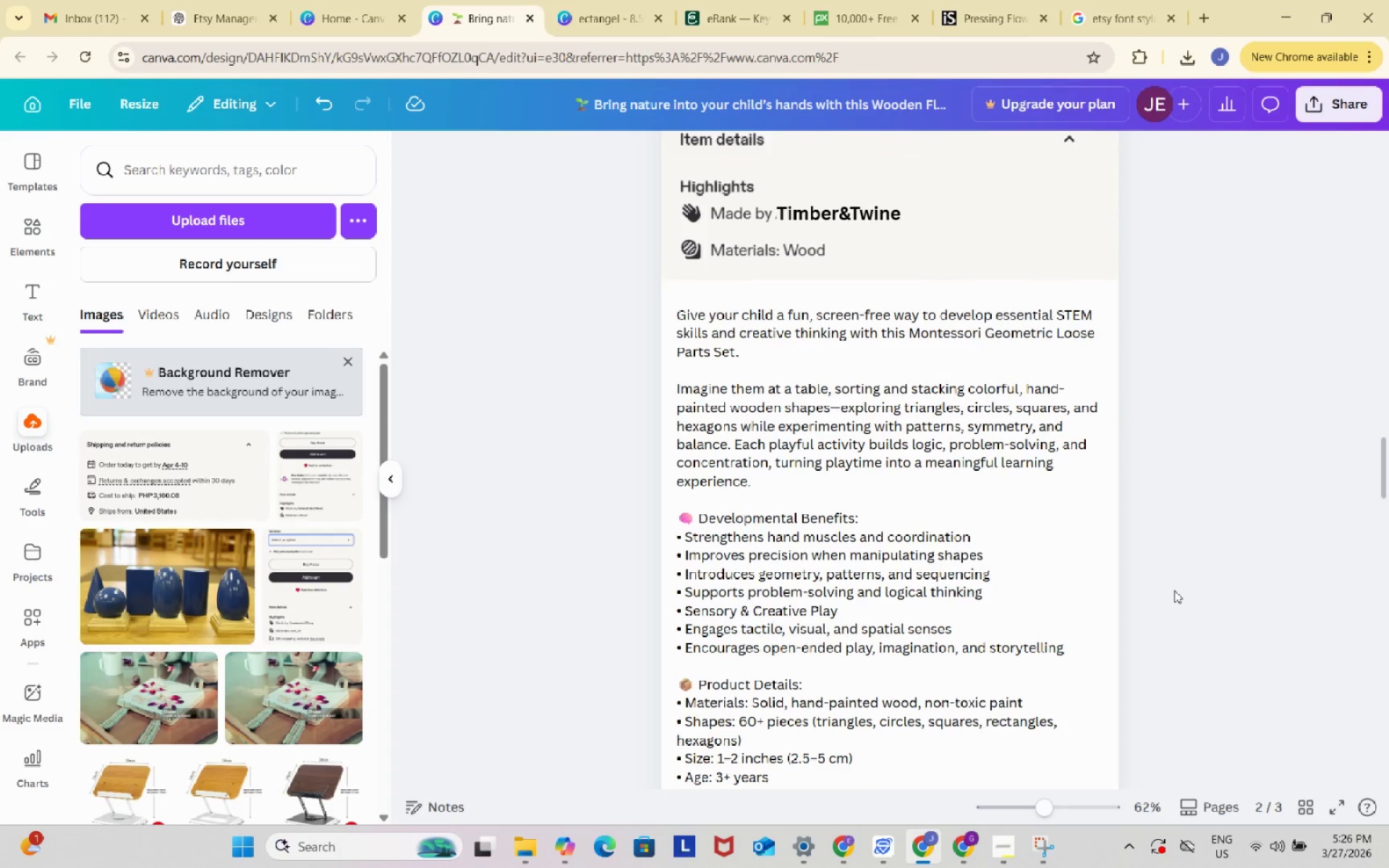 
scroll: coordinate [1173, 590], scroll_direction: down, amount: 2.0
 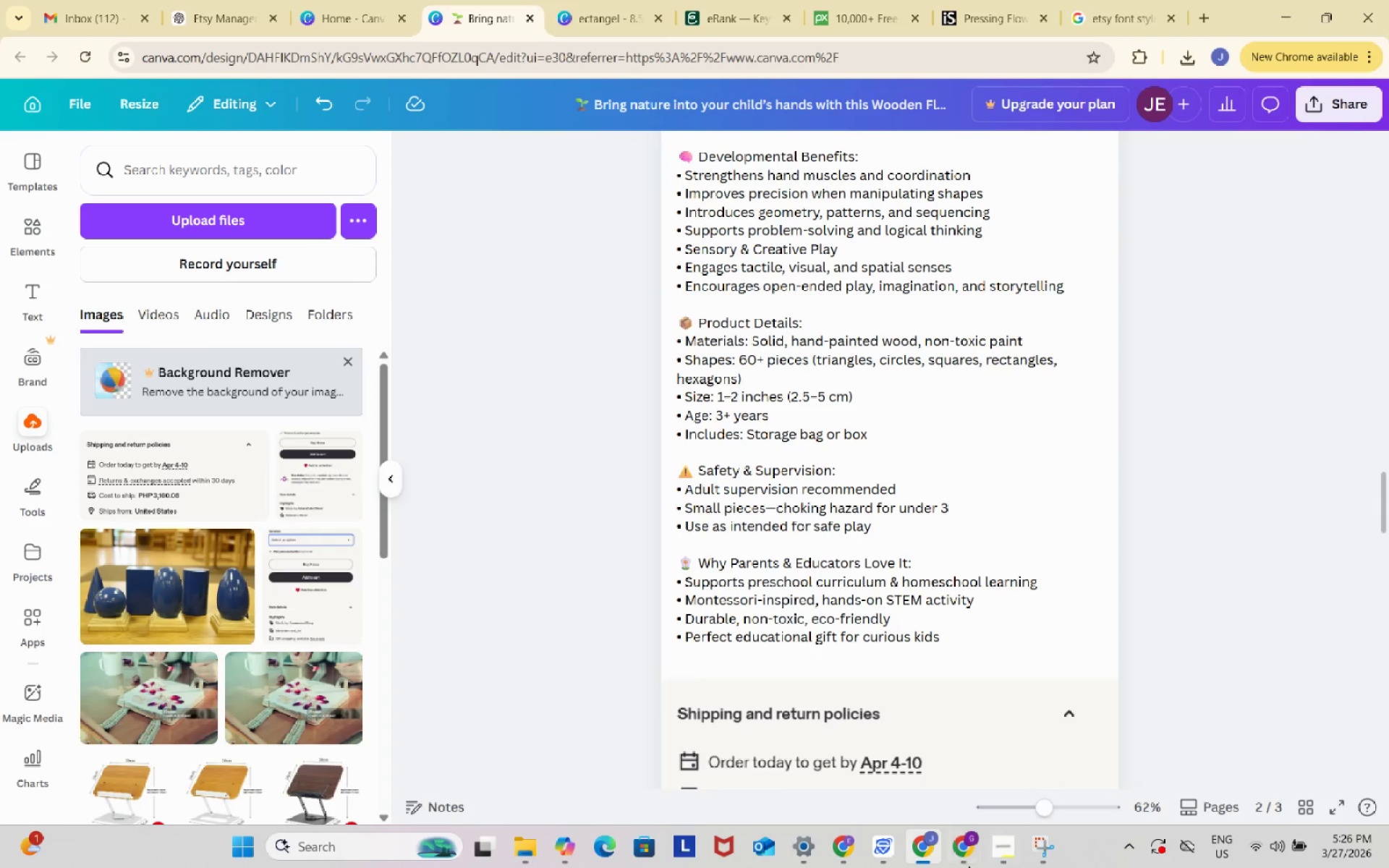 
left_click([1013, 850])